 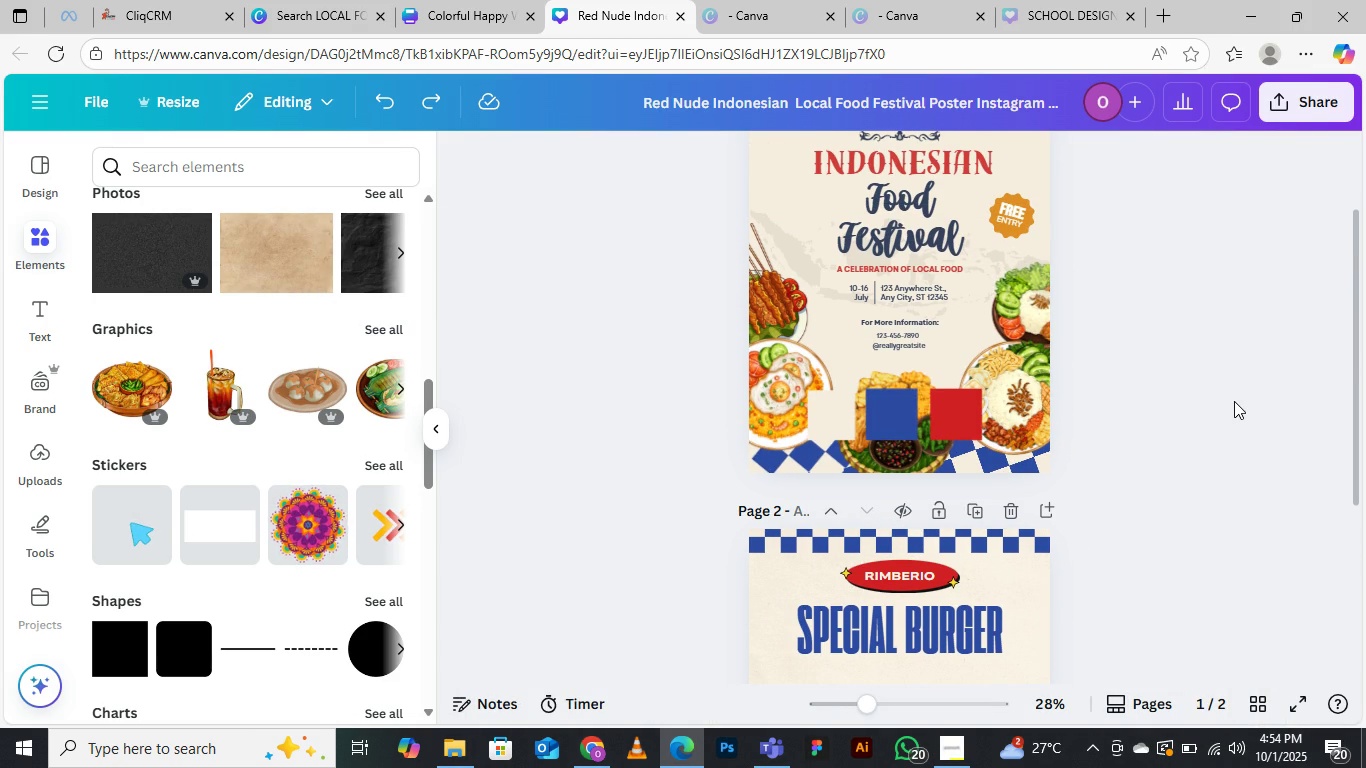 
left_click([815, 283])
 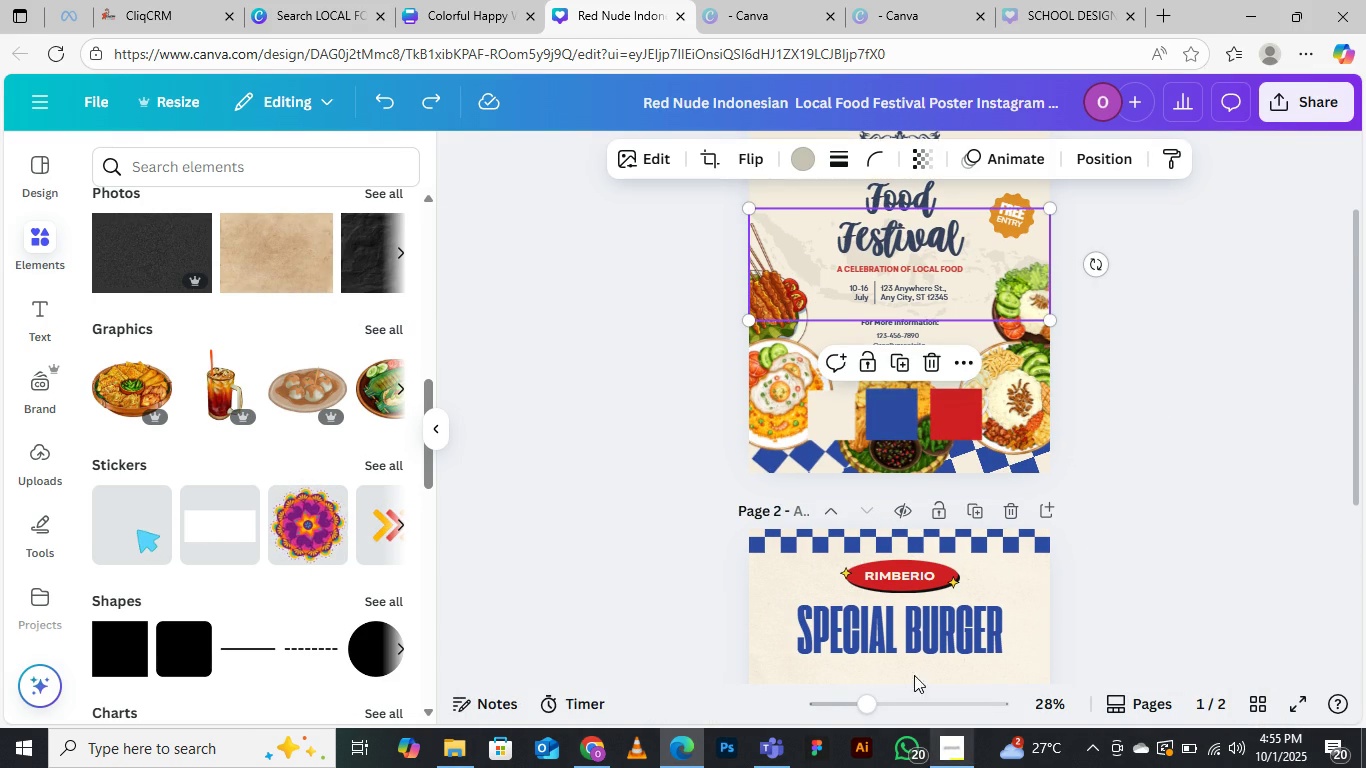 
scroll: coordinate [904, 650], scroll_direction: down, amount: 3.0
 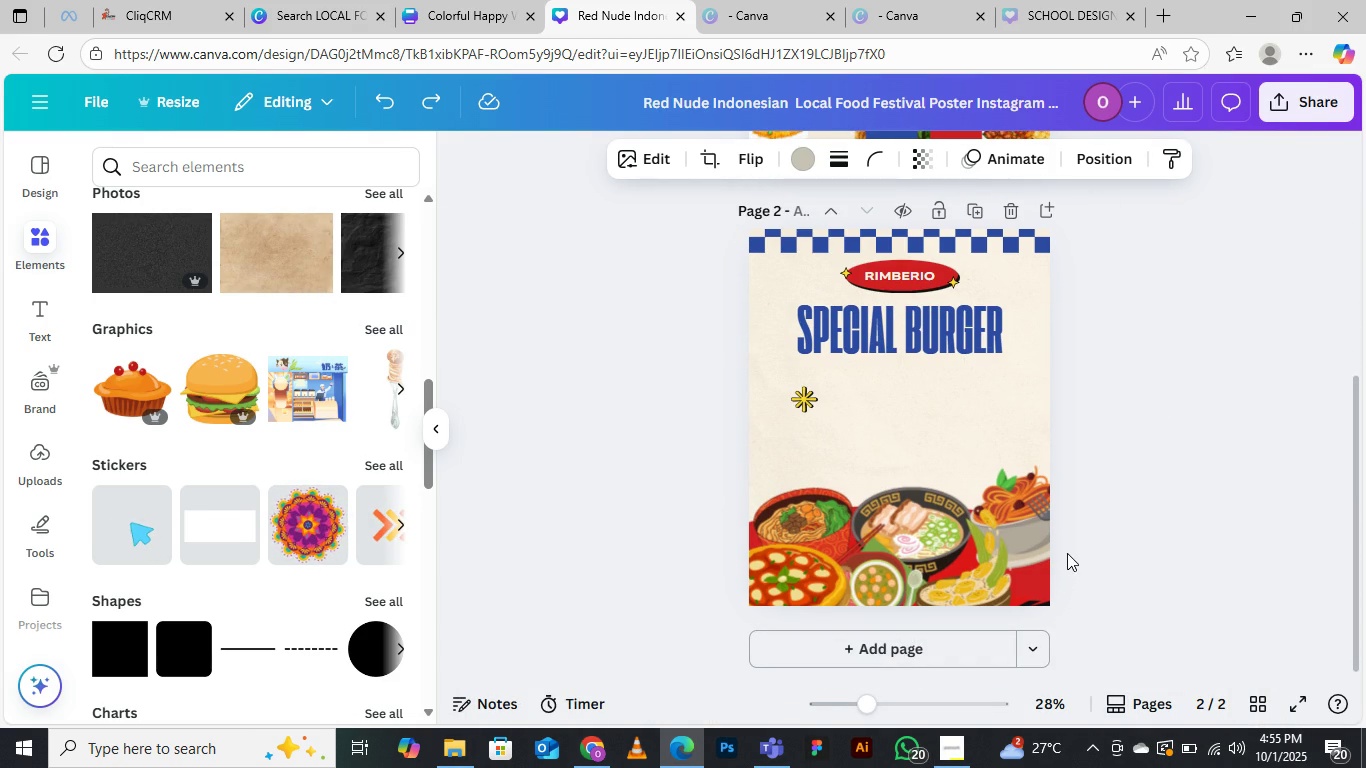 
scroll: coordinate [843, 485], scroll_direction: up, amount: 4.0
 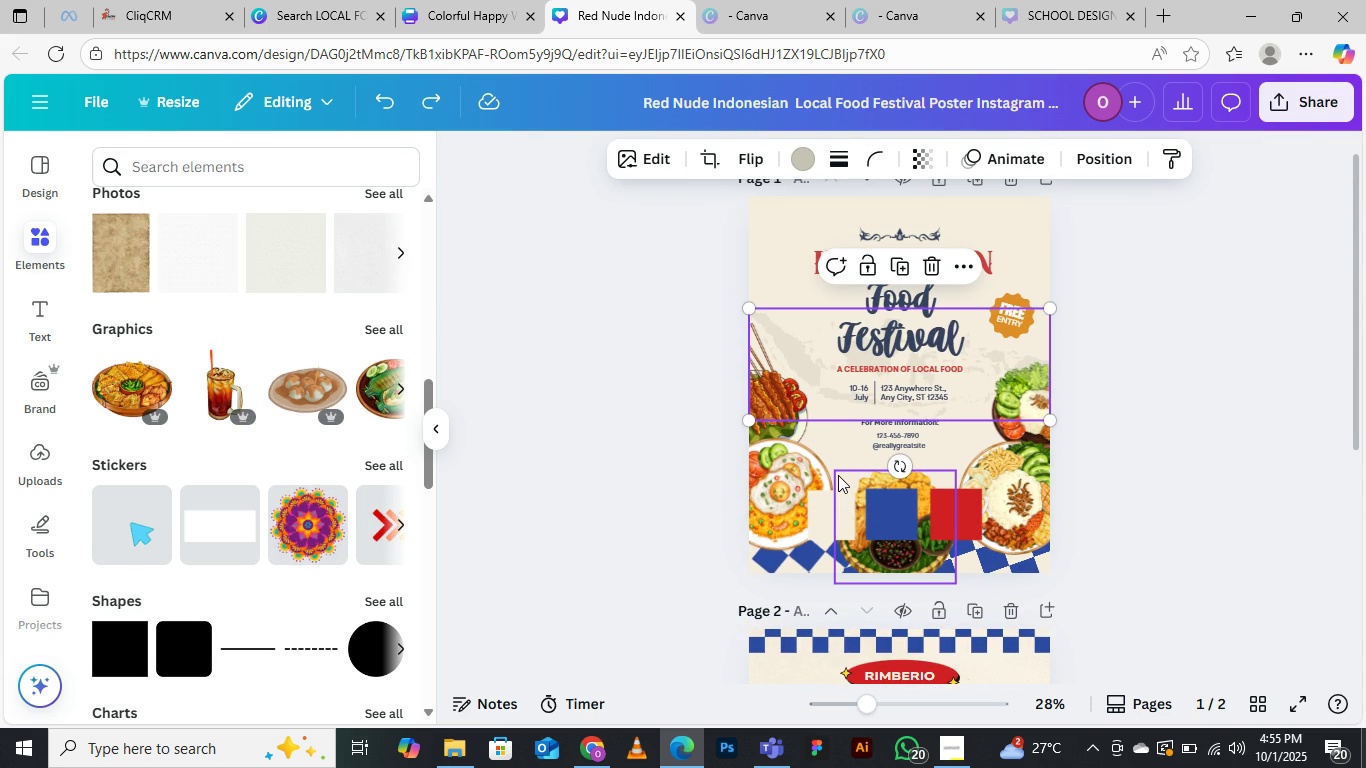 
key(Delete)
 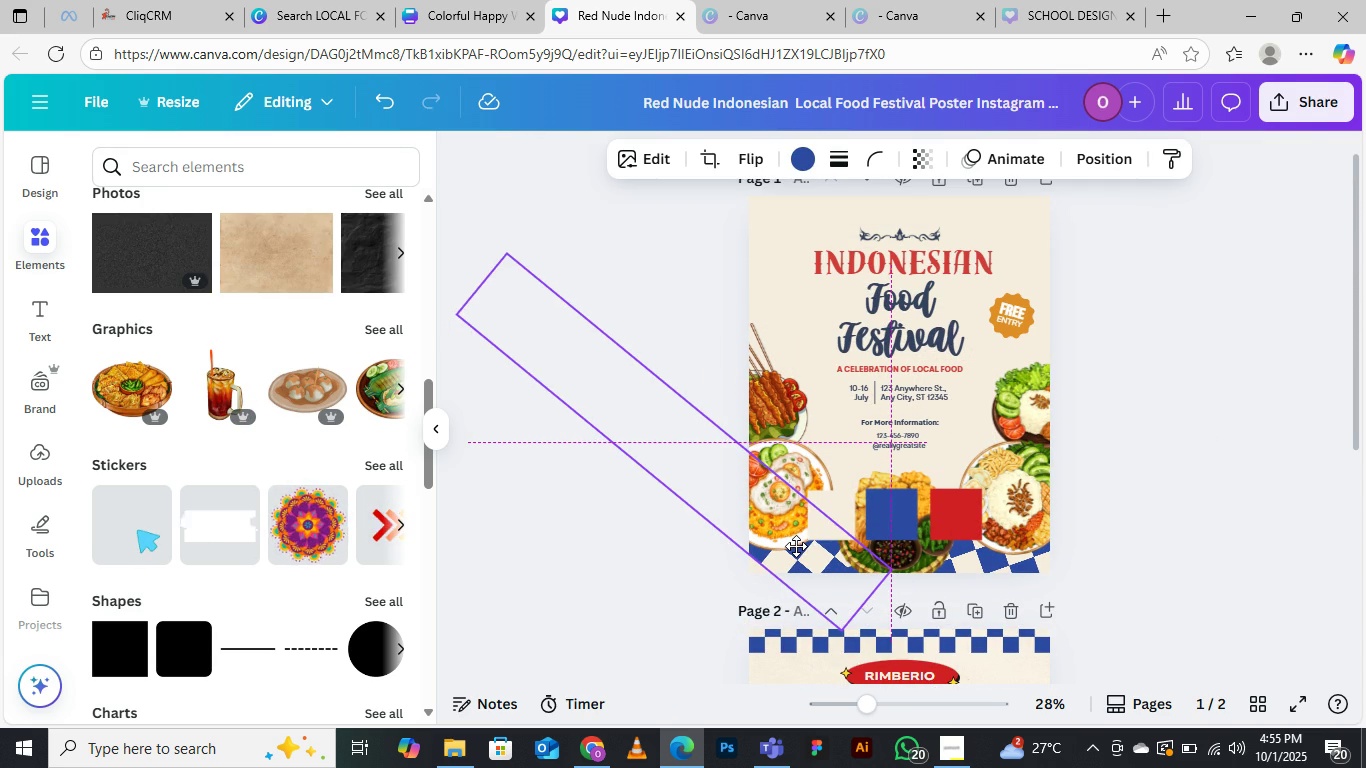 
wait(7.26)
 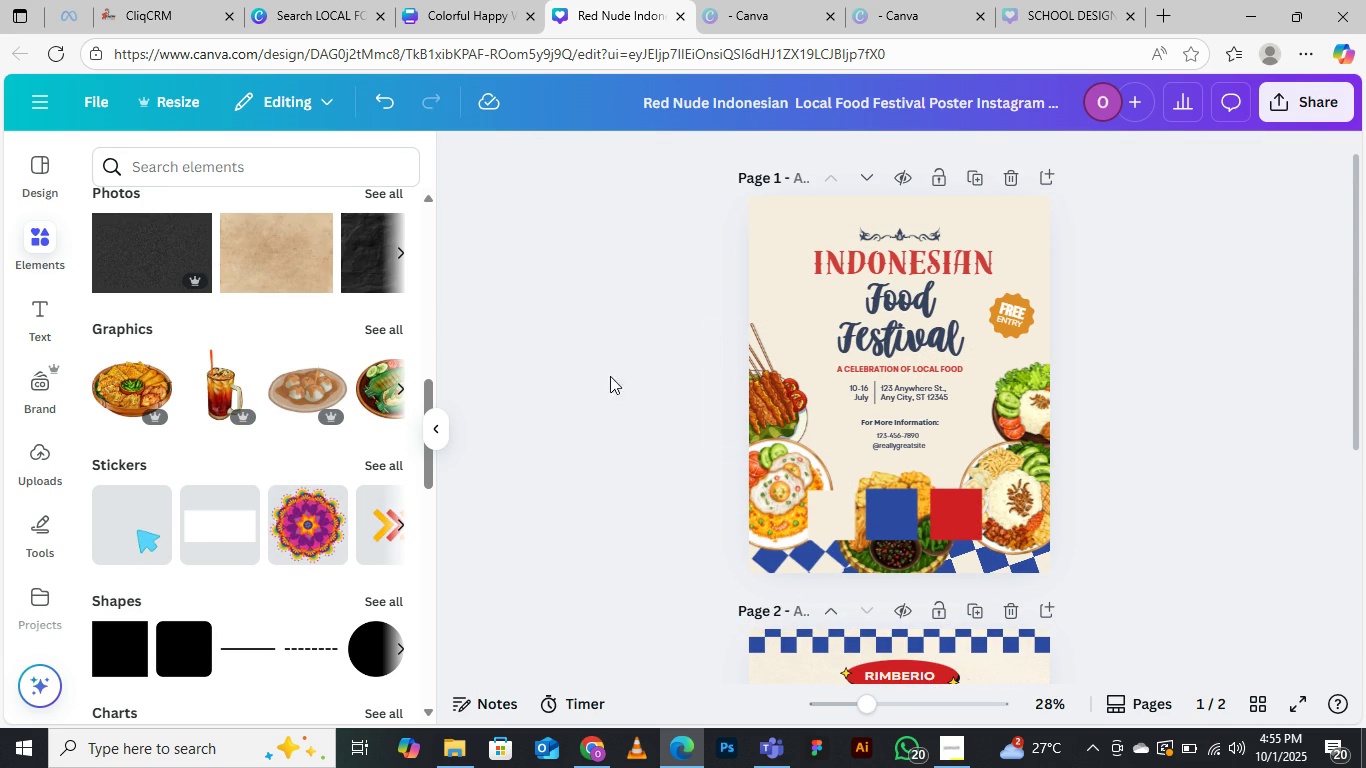 
left_click([1170, 316])
 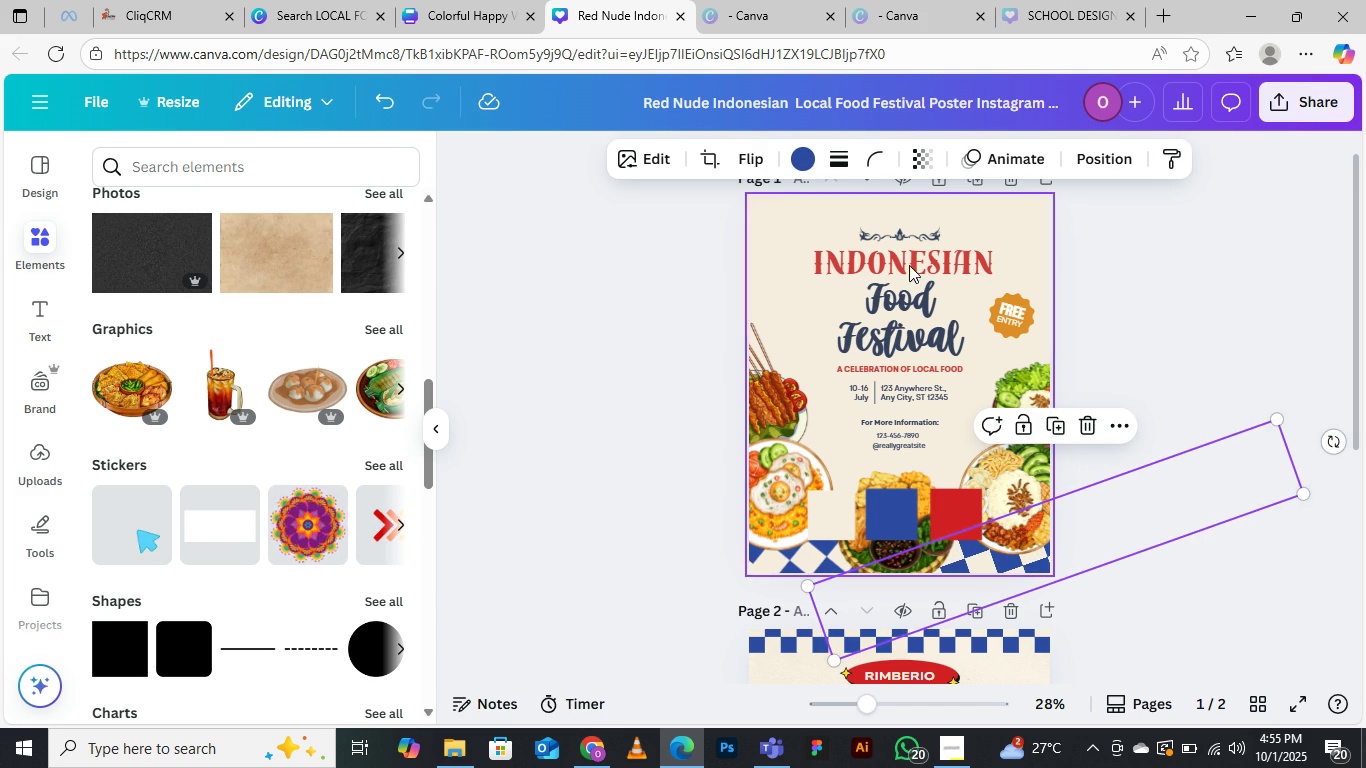 
wait(6.32)
 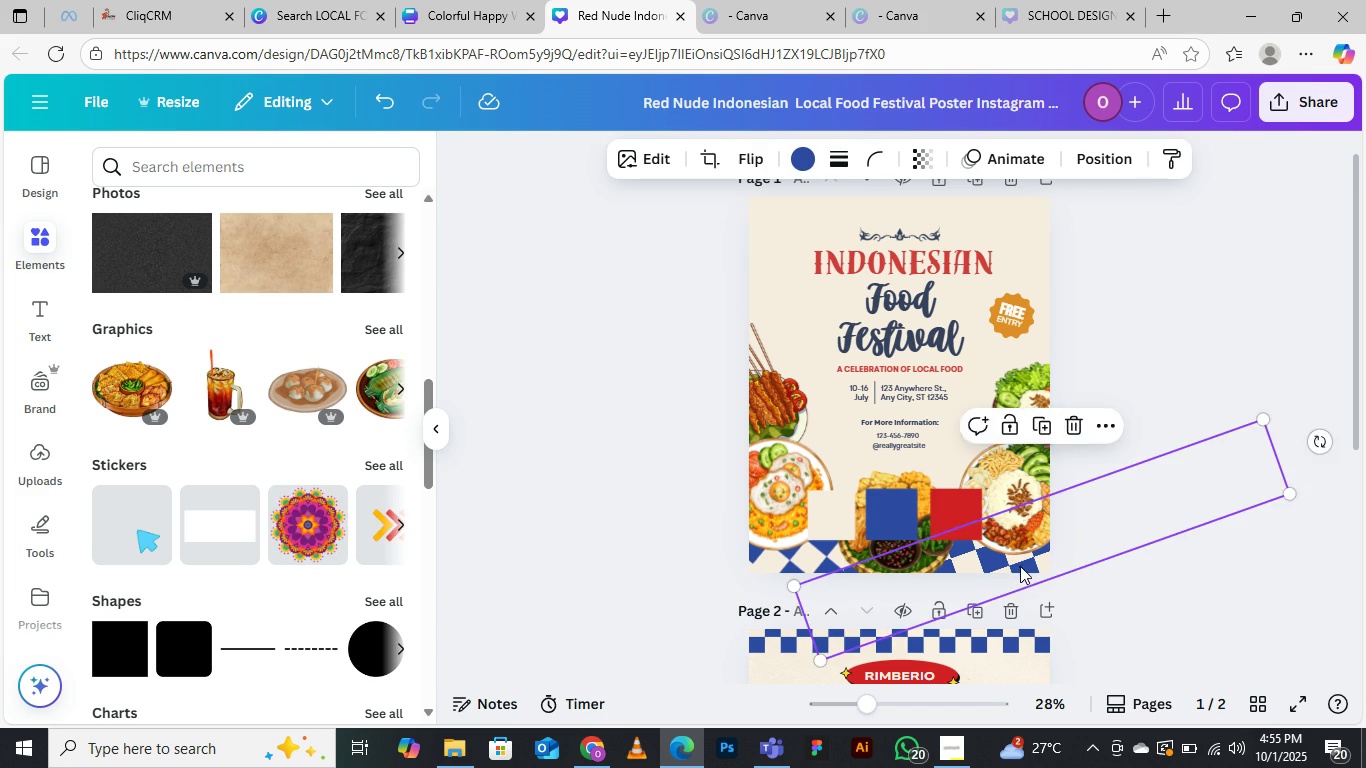 
left_click([808, 158])
 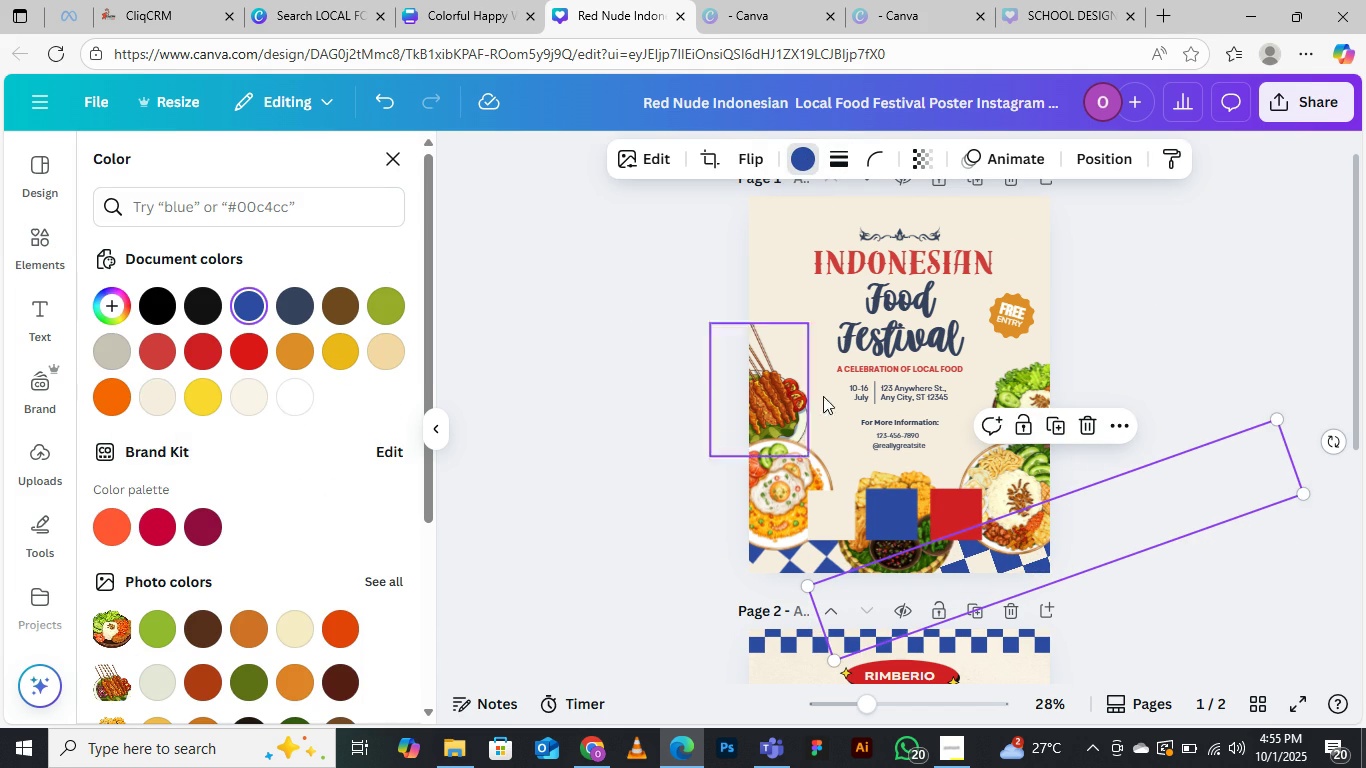 
mouse_move([116, 300])
 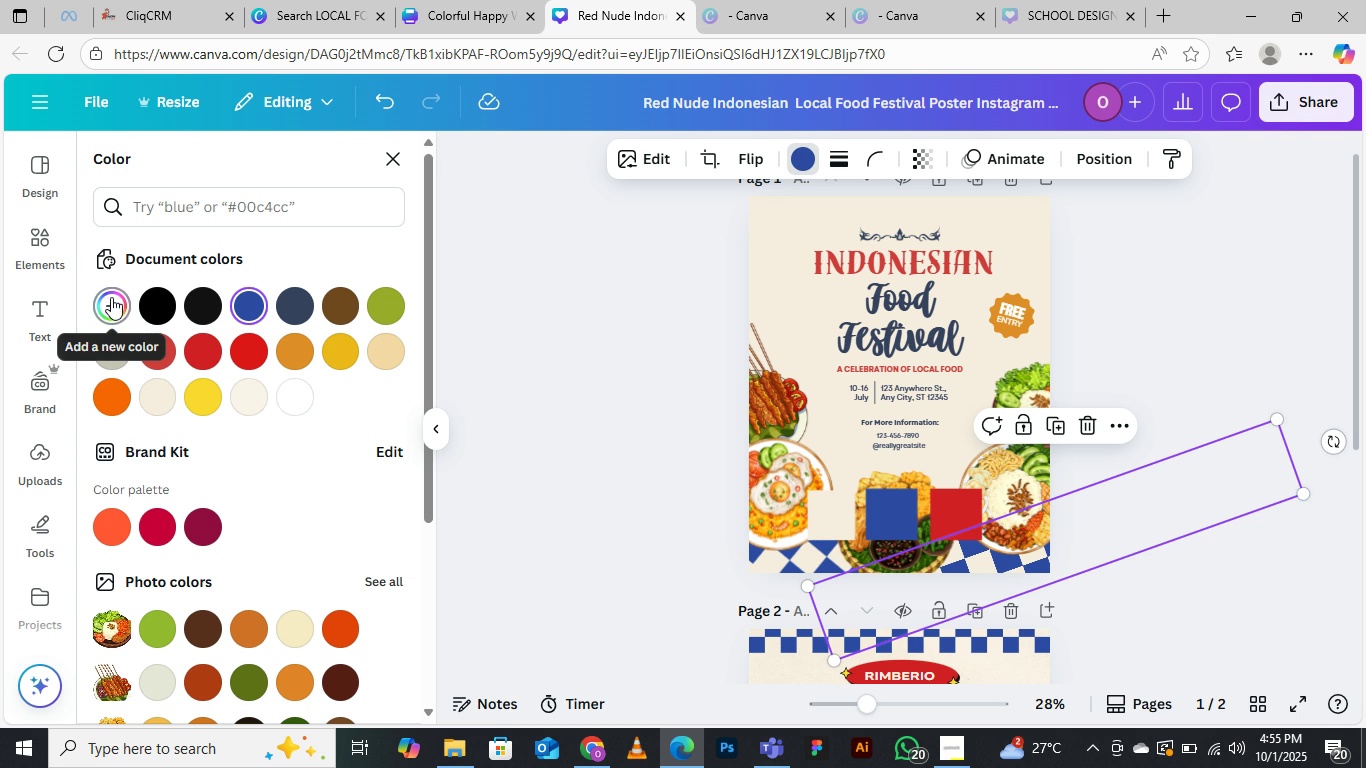 
left_click([111, 297])
 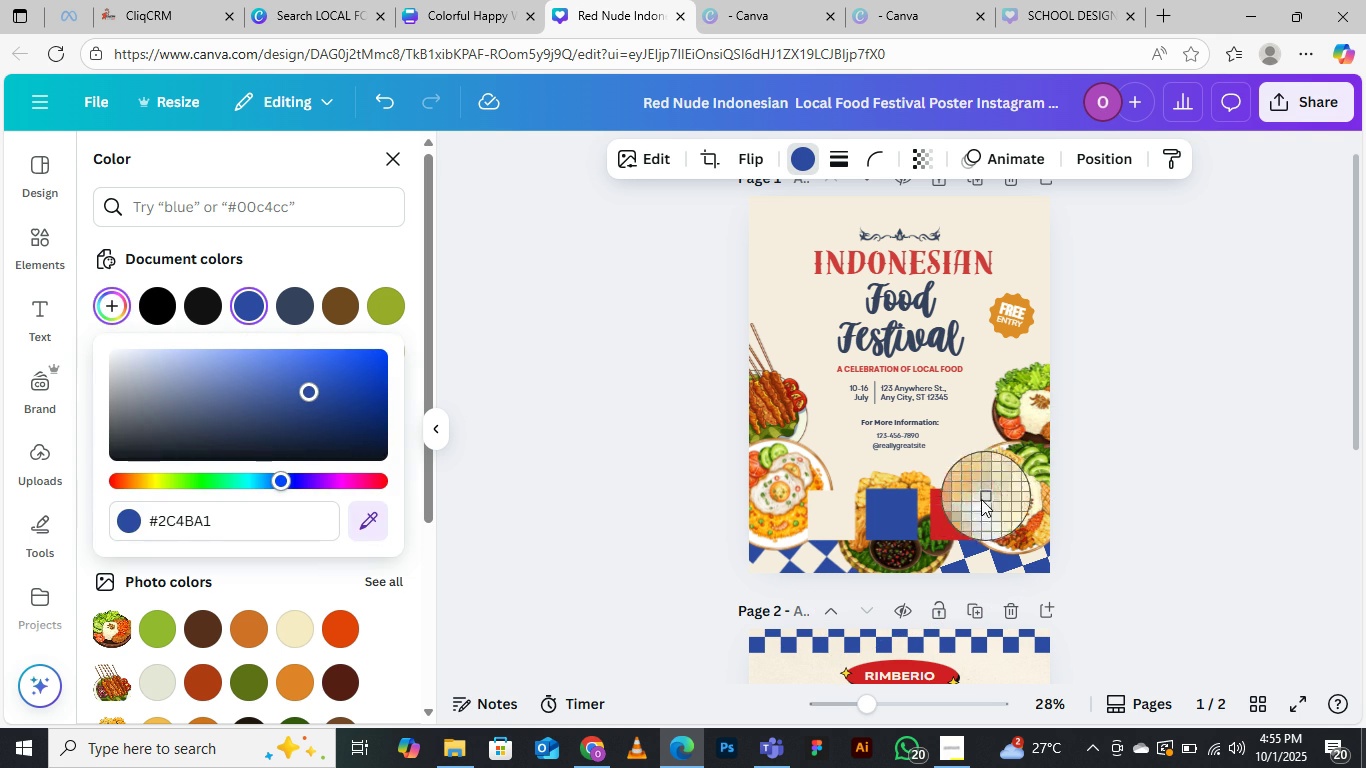 
left_click([951, 514])
 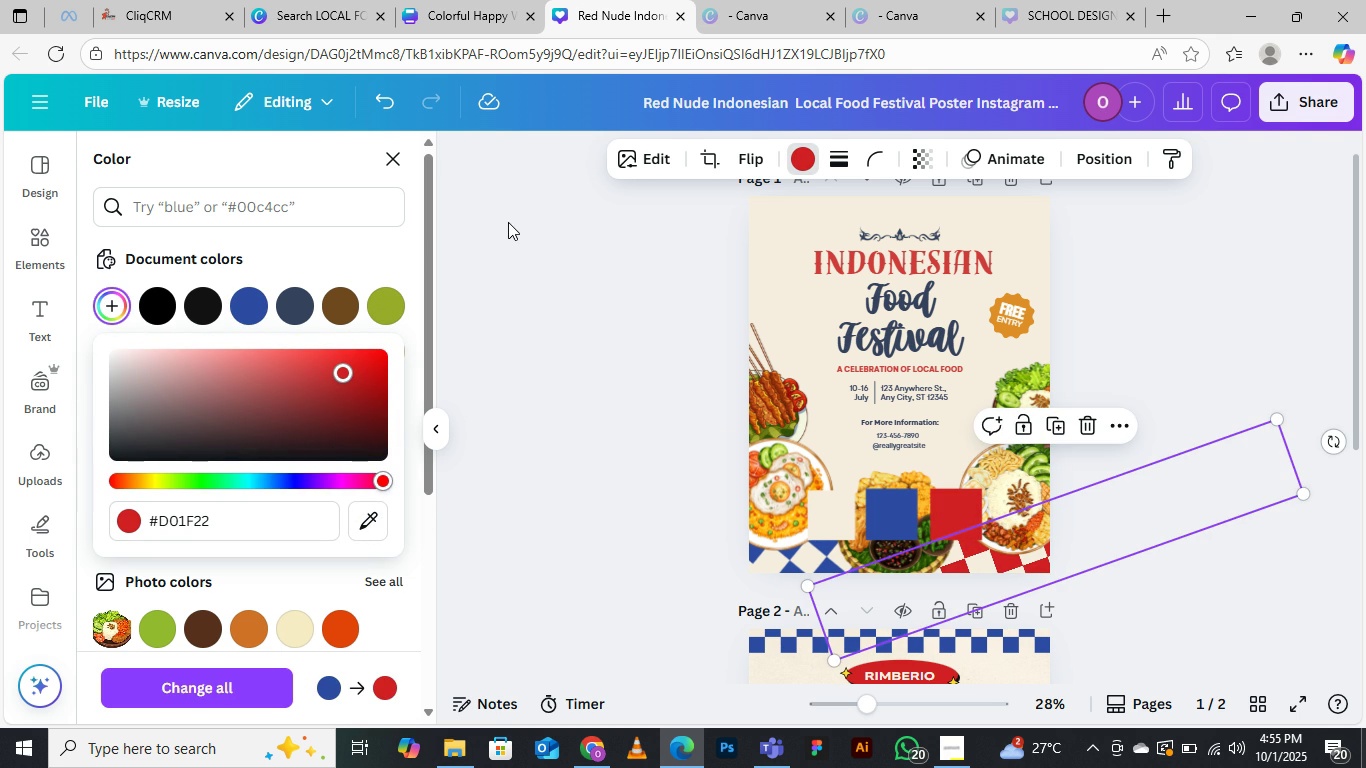 
wait(7.05)
 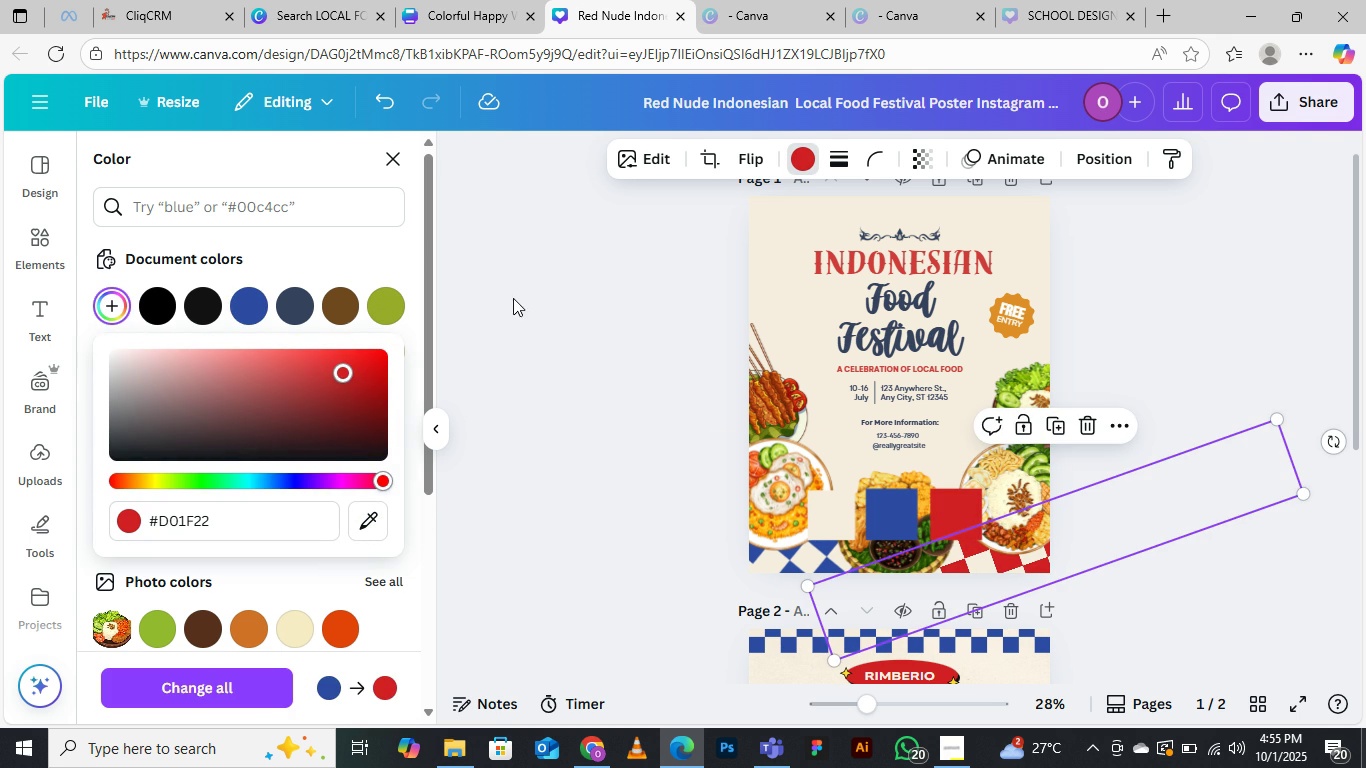 
scroll: coordinate [965, 452], scroll_direction: down, amount: 3.0
 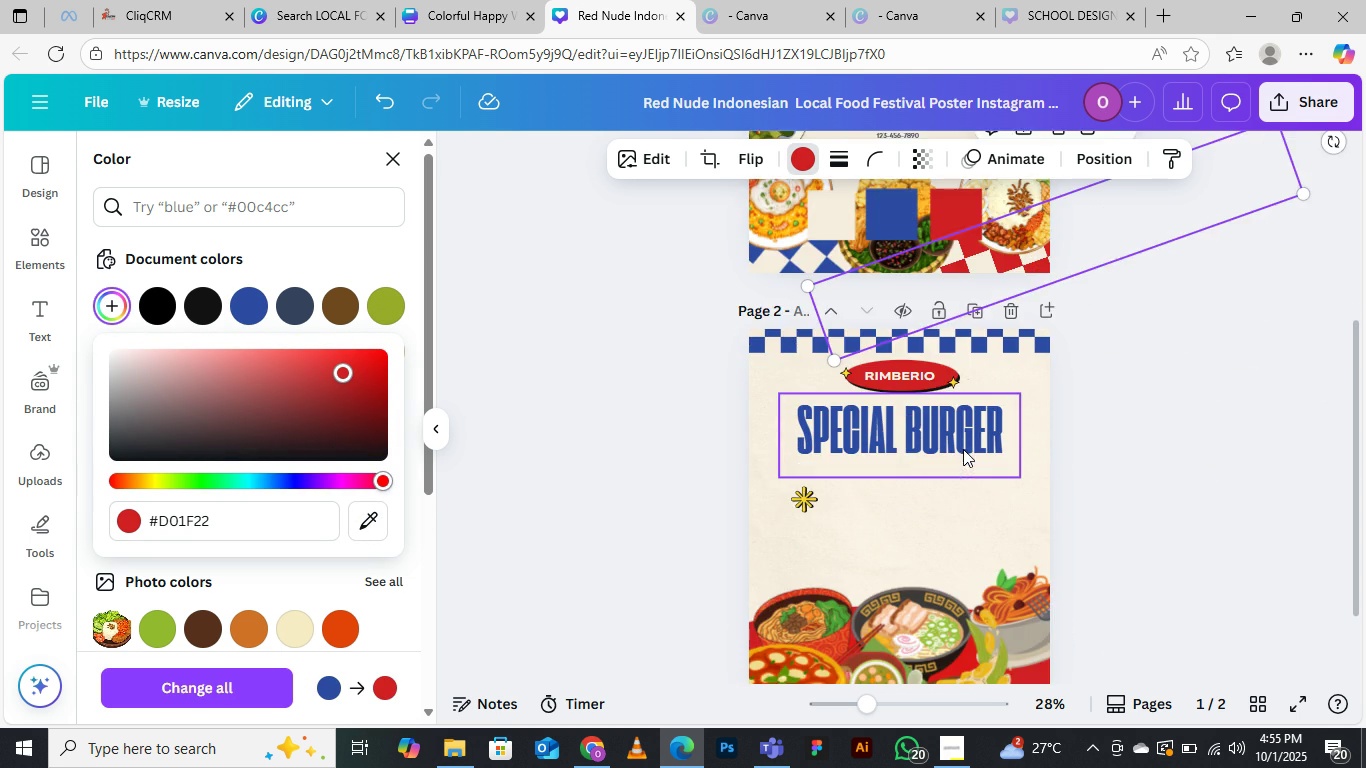 
scroll: coordinate [963, 449], scroll_direction: up, amount: 2.0
 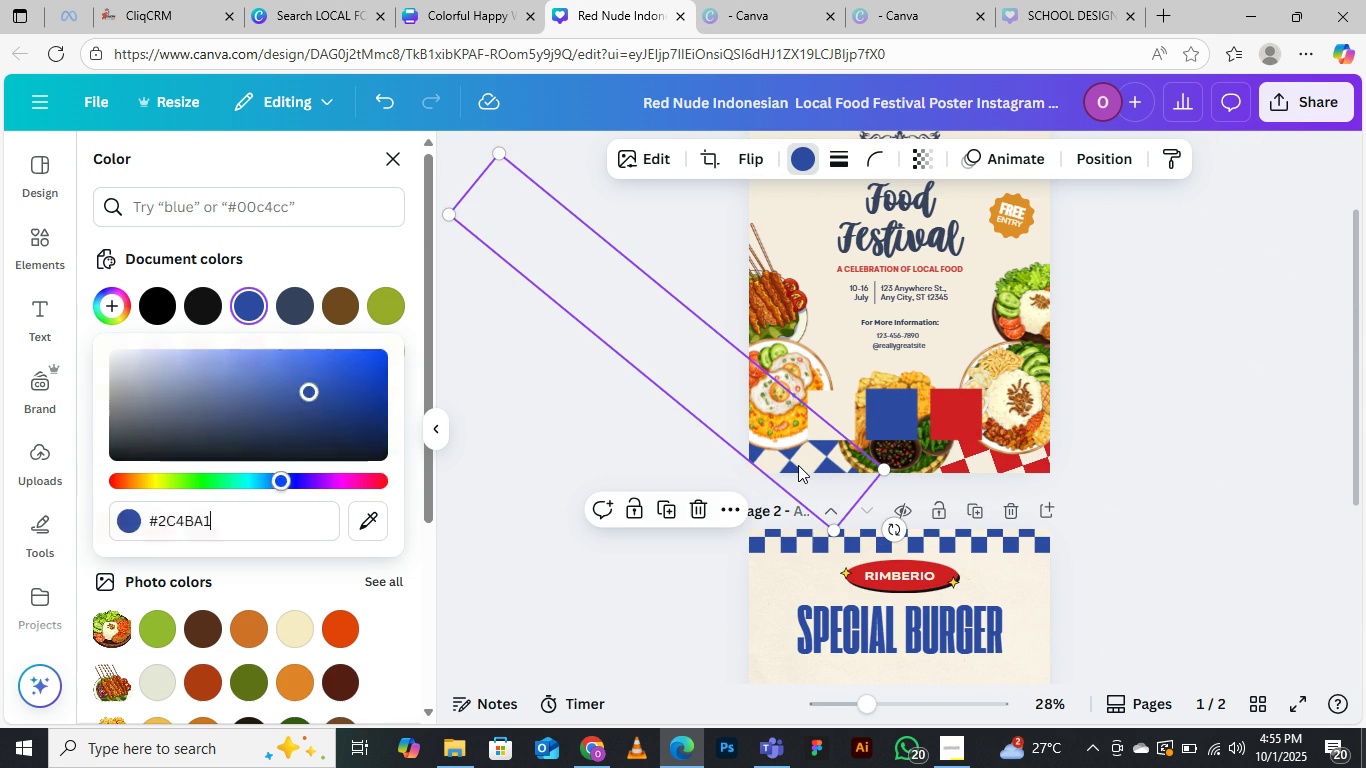 
left_click([798, 465])
 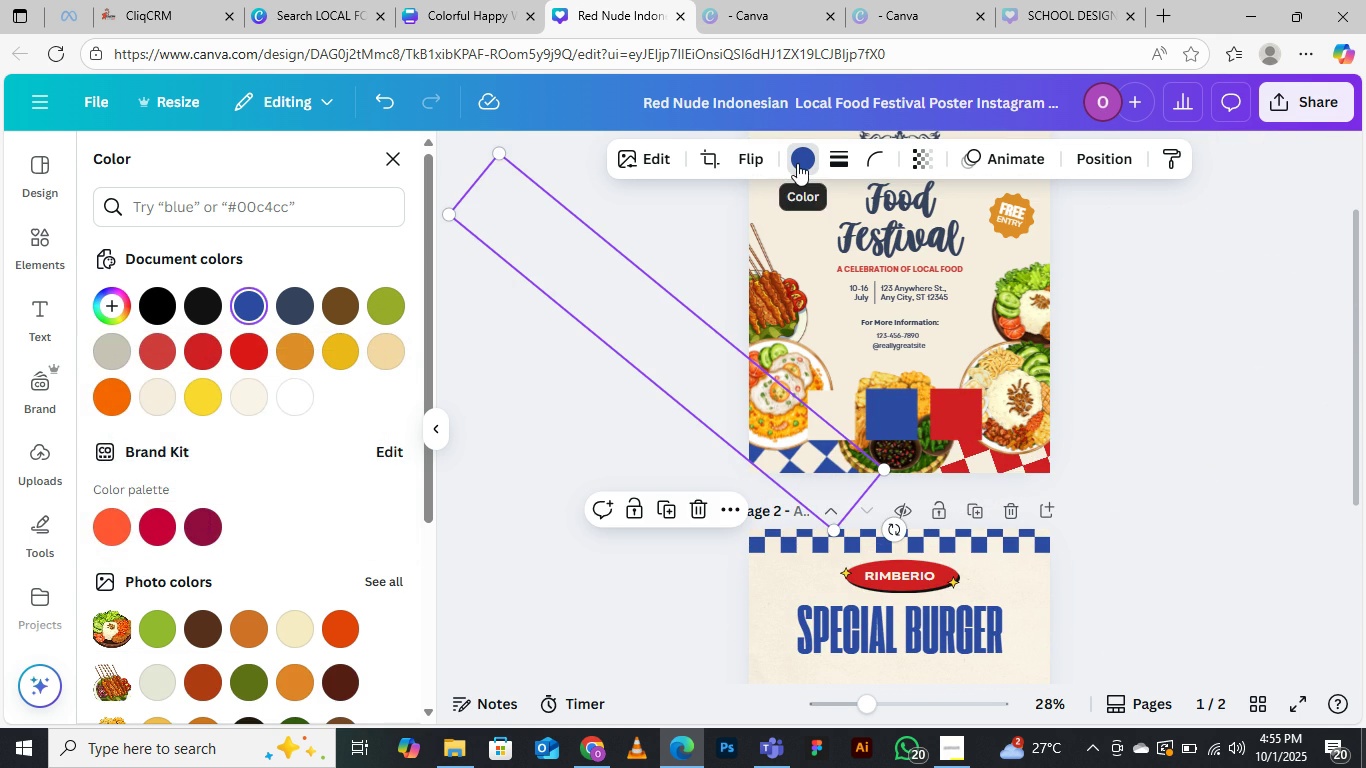 
left_click([797, 163])
 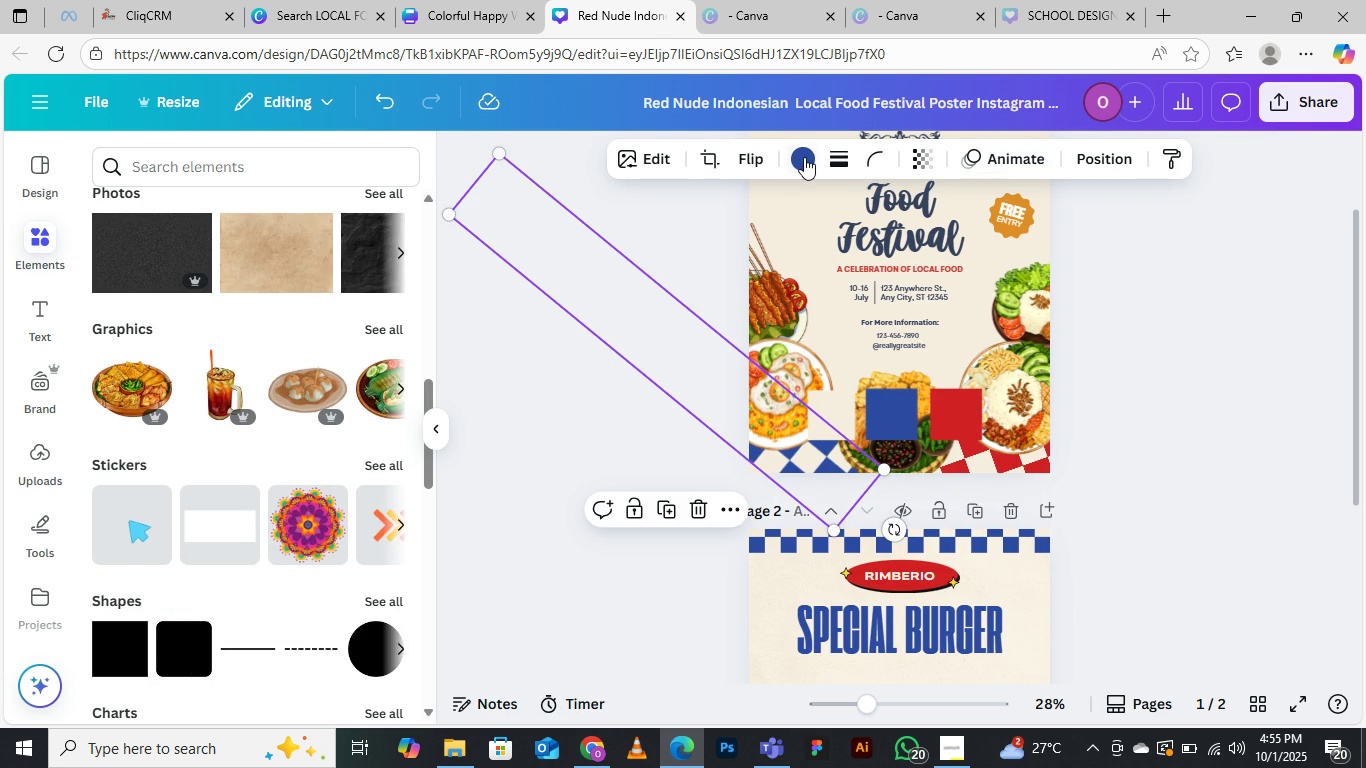 
left_click([804, 157])
 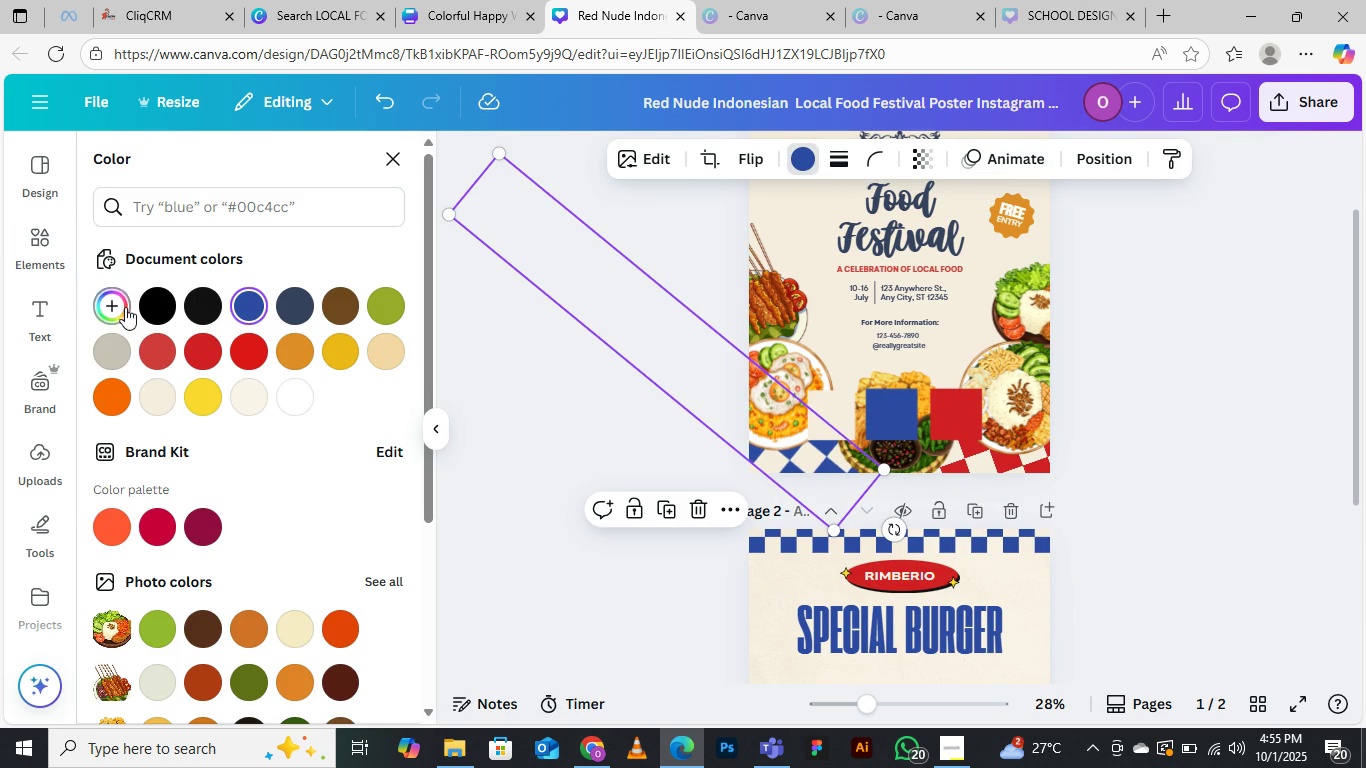 
left_click([118, 306])
 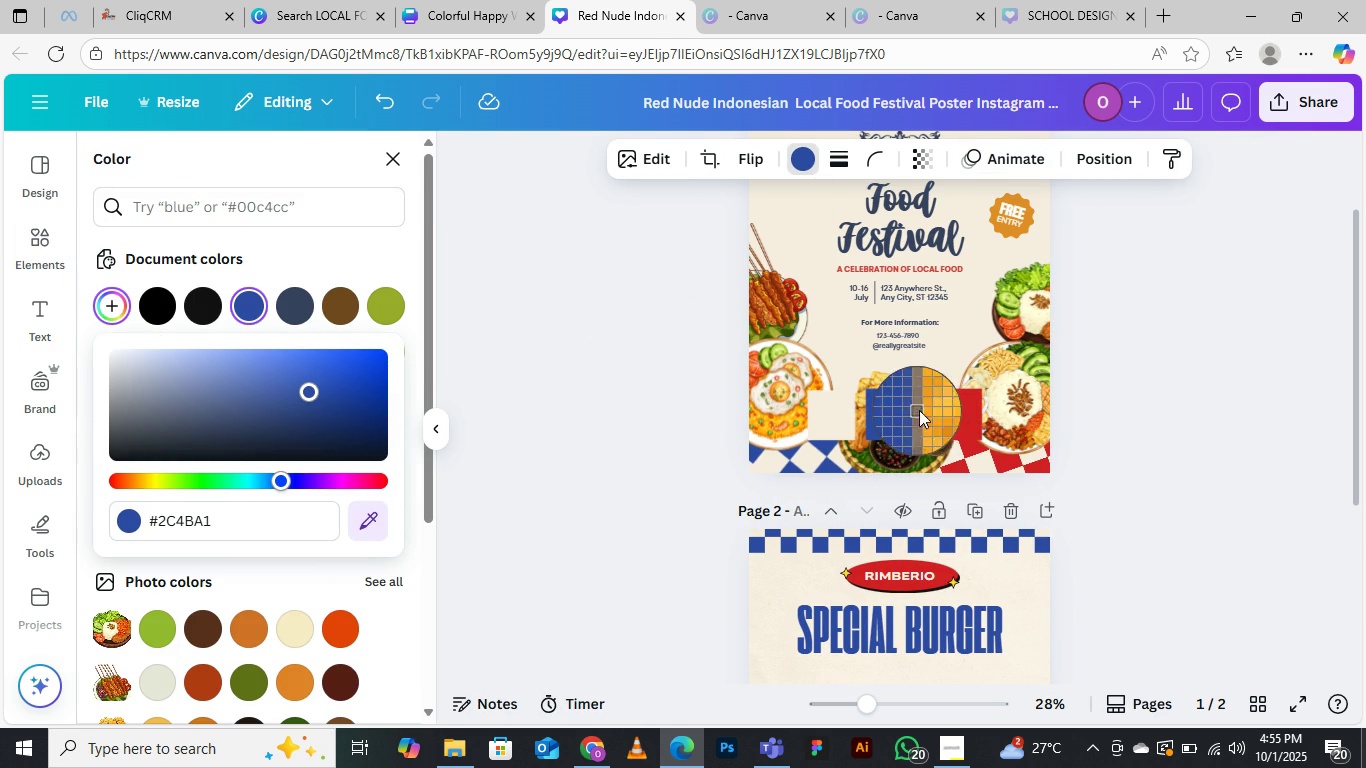 
left_click([955, 410])
 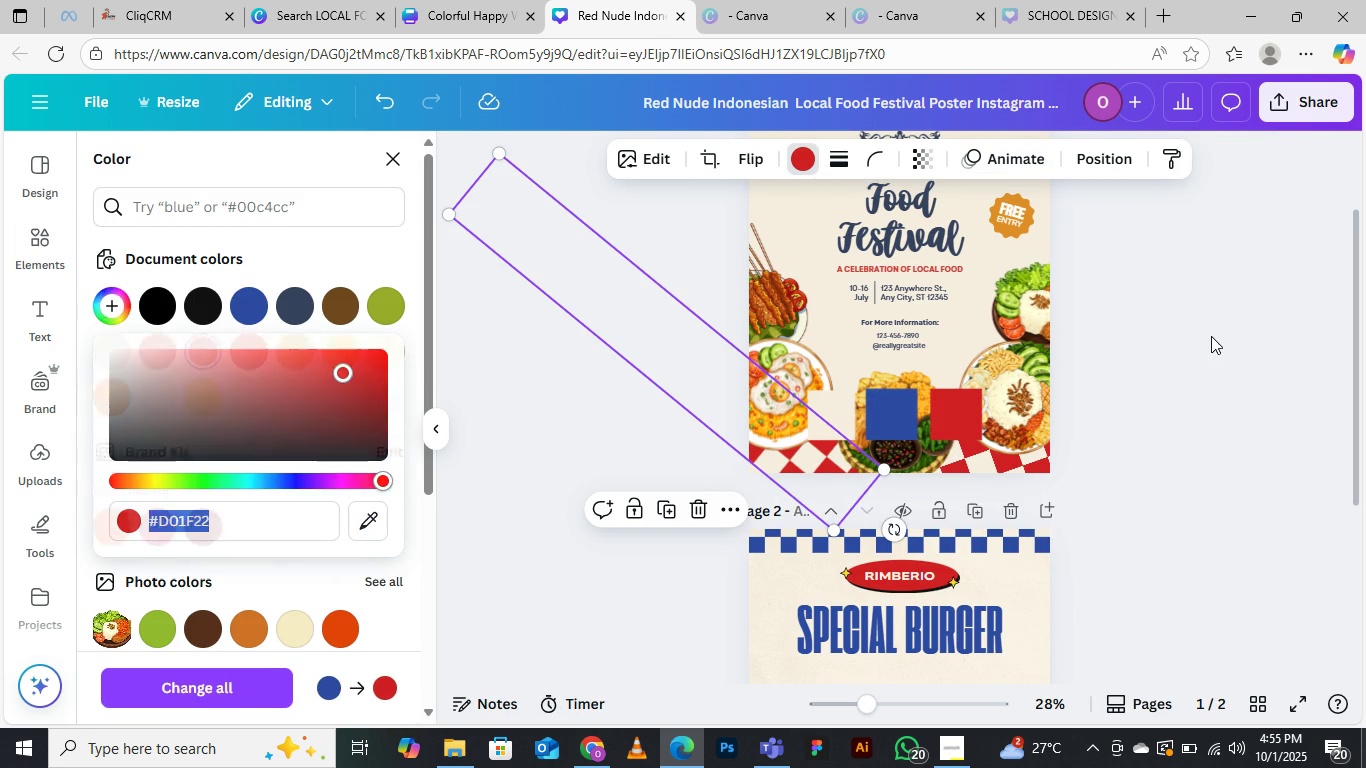 
left_click([1211, 336])
 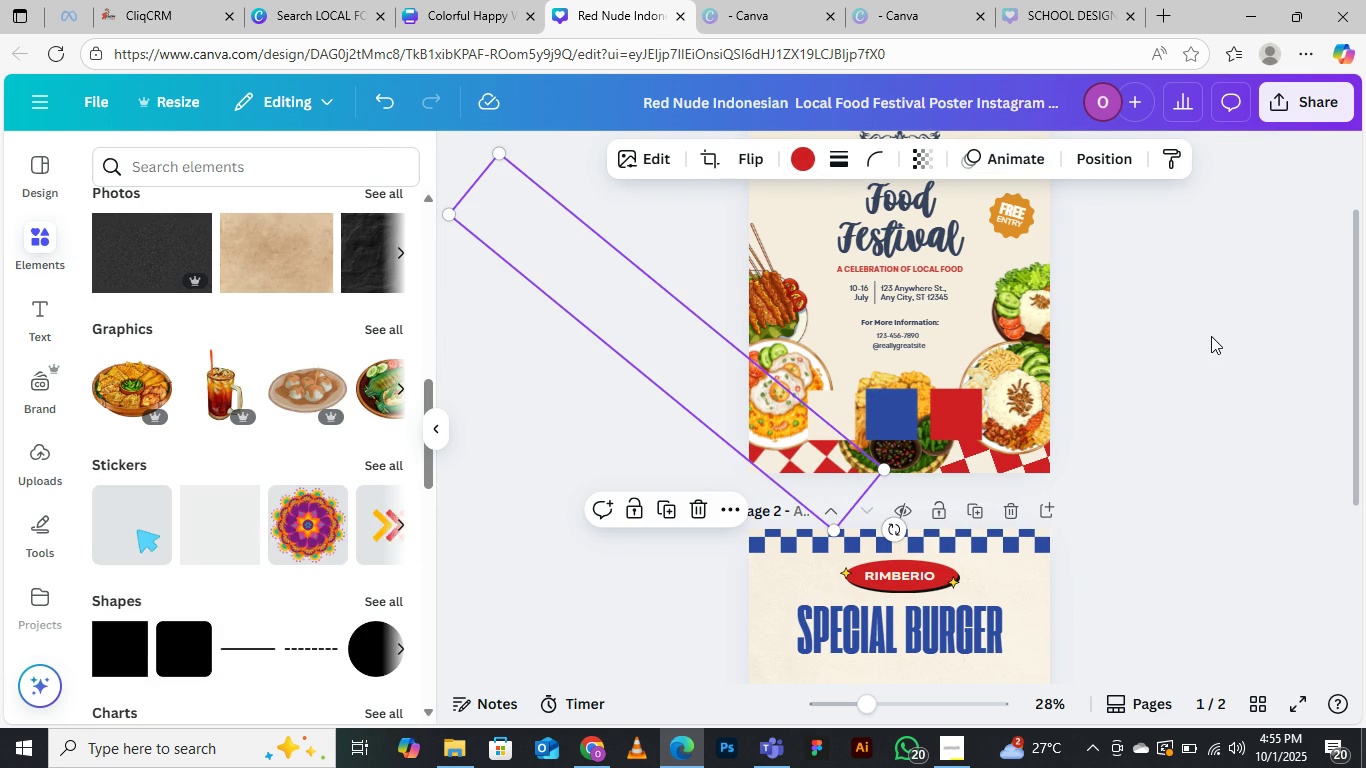 
left_click([1211, 336])
 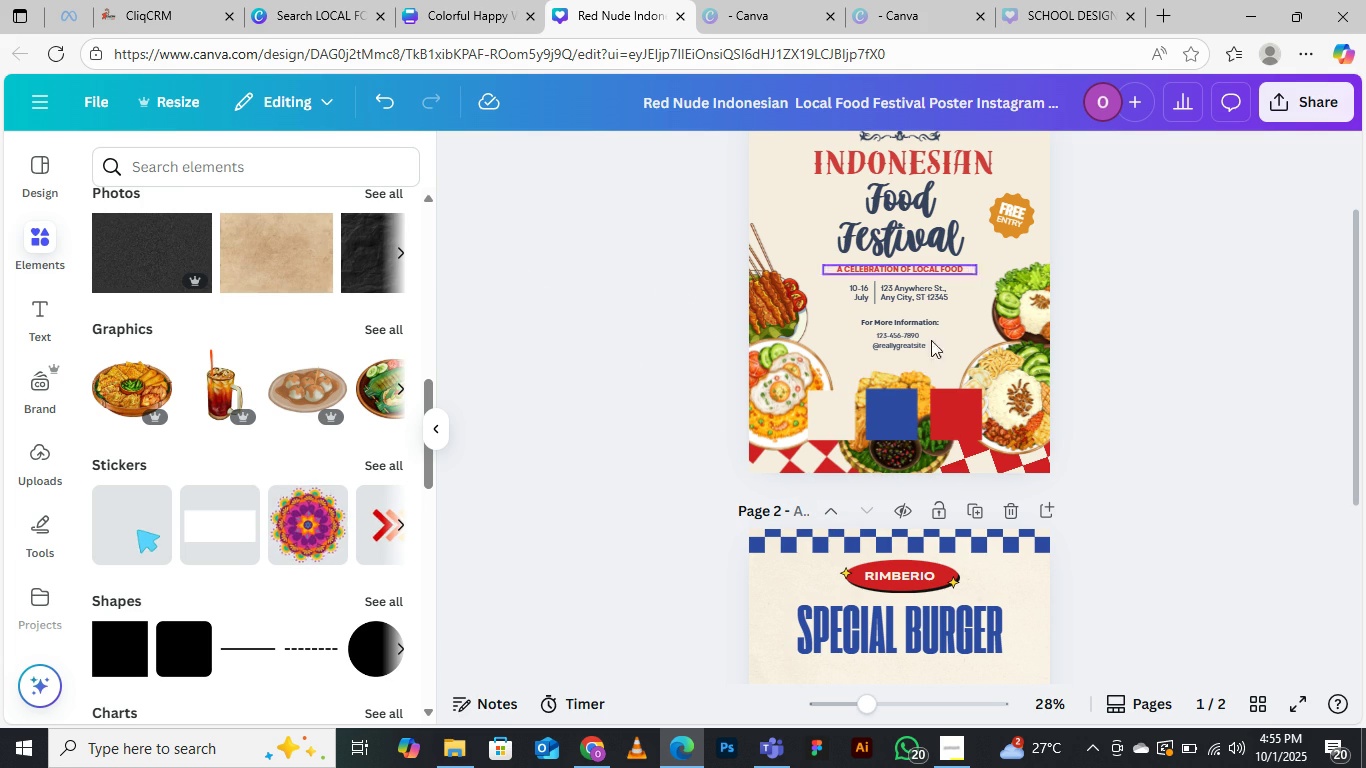 
left_click([915, 627])